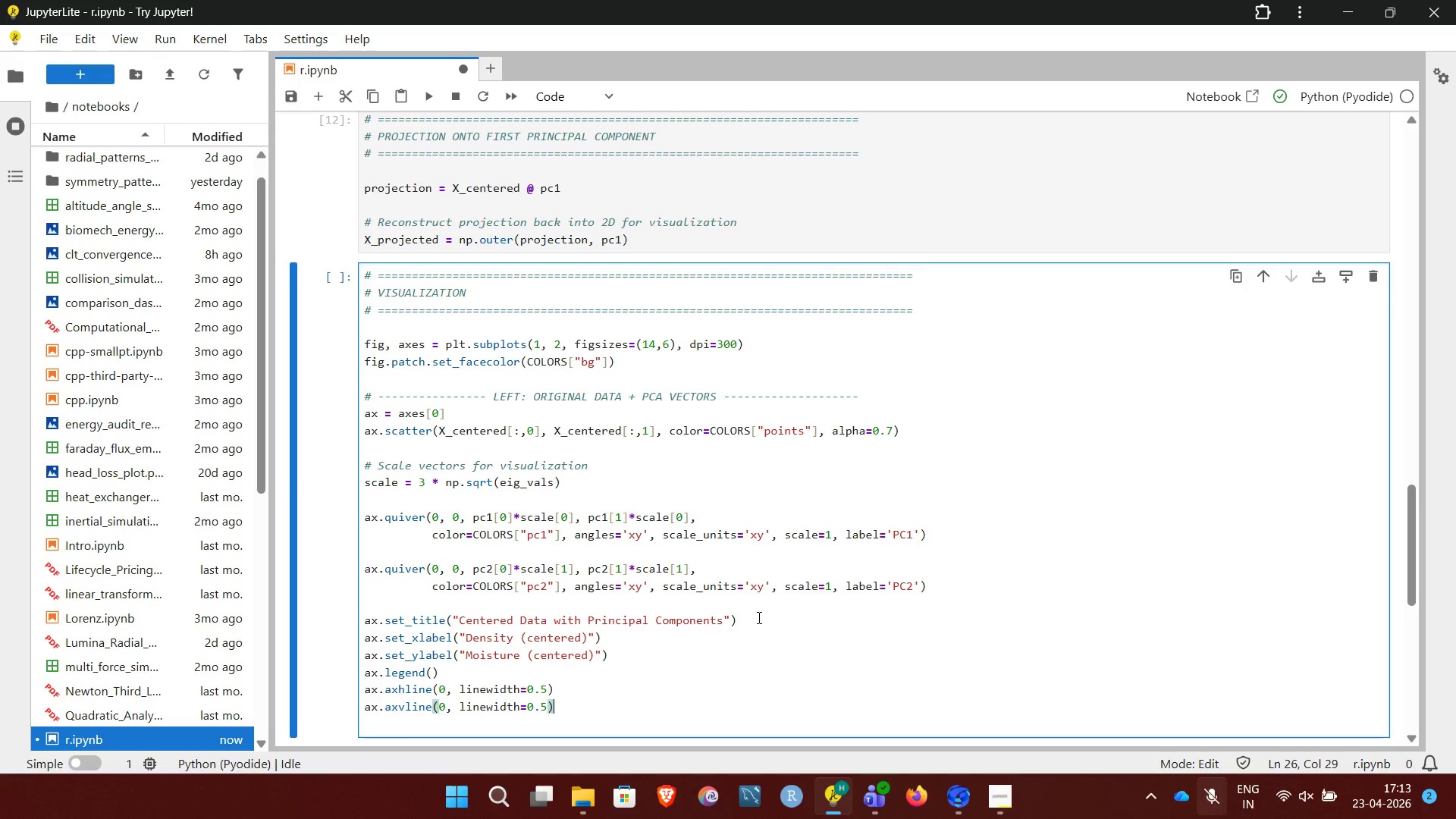 
key(Enter)
 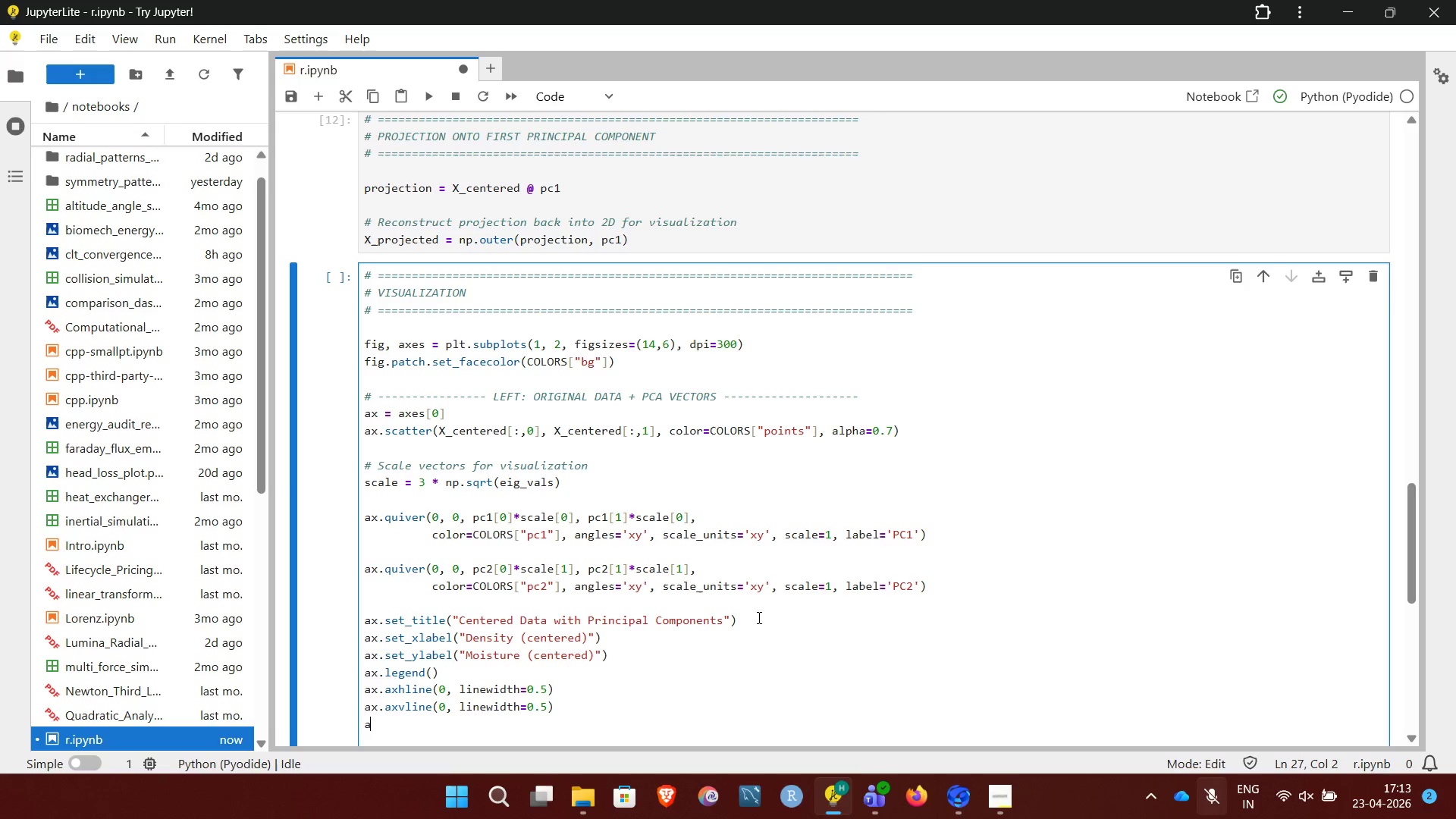 
type(ax.grid(alpha=0.2))
 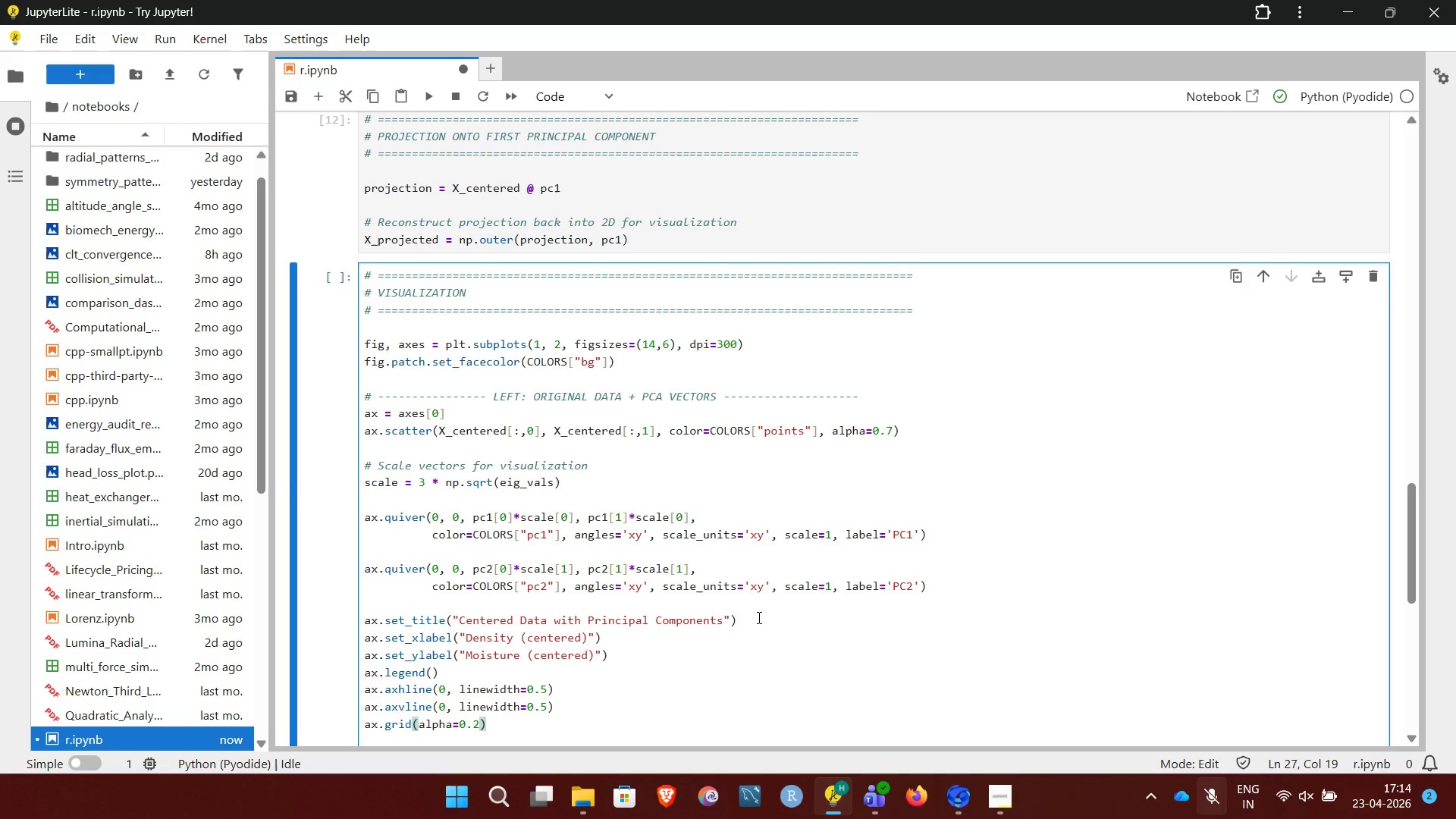 
wait(21.2)
 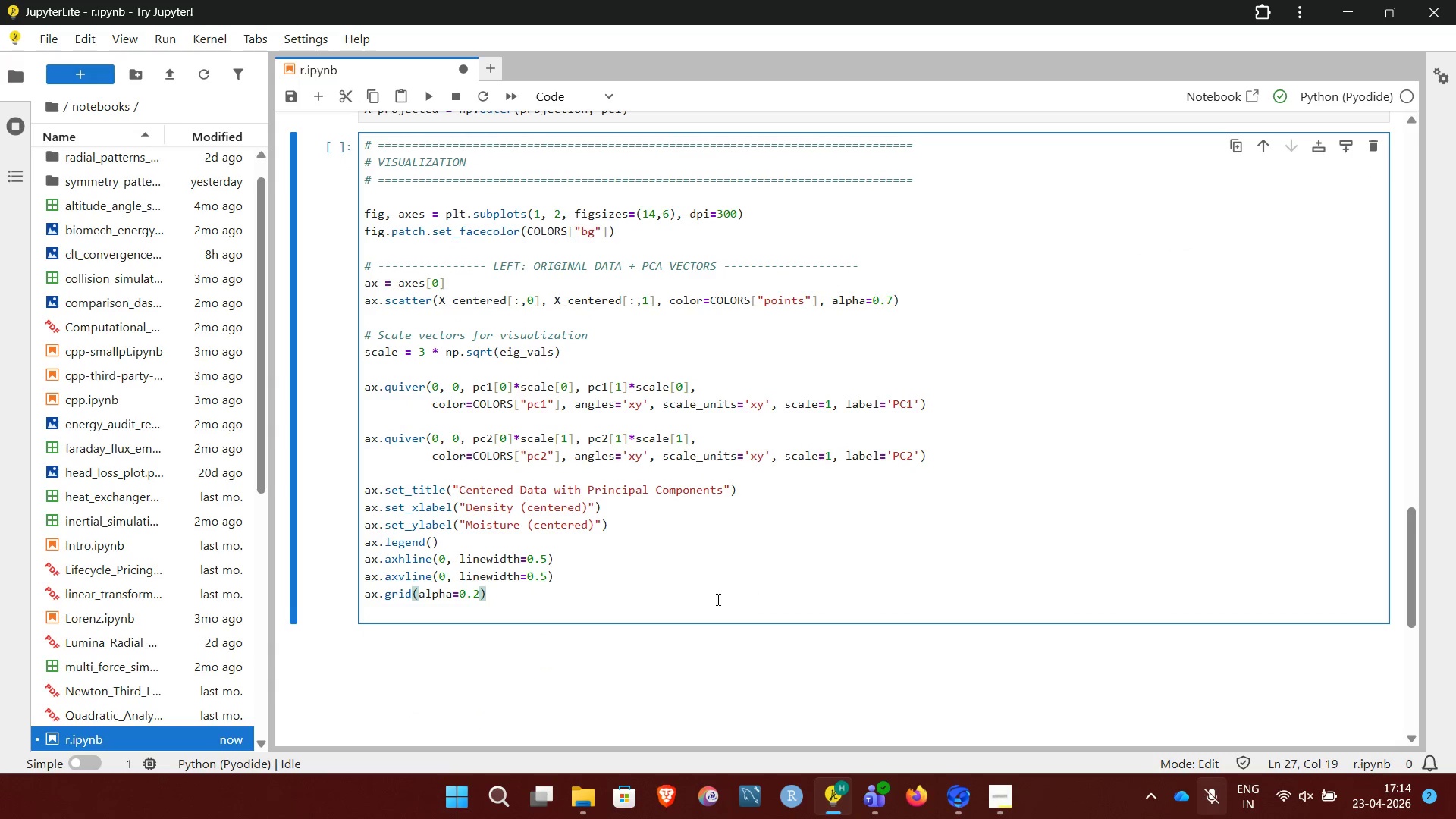 
left_click([1014, 806])